 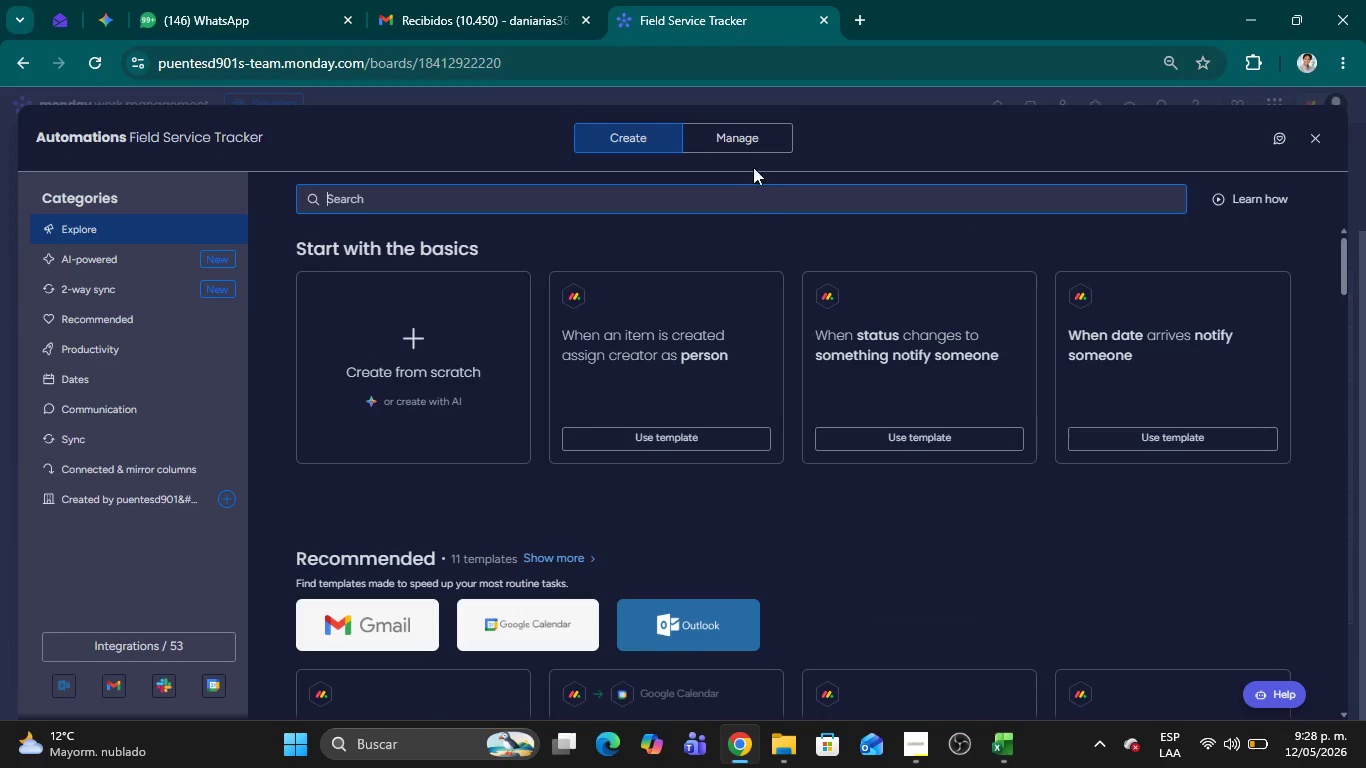 
left_click([741, 140])
 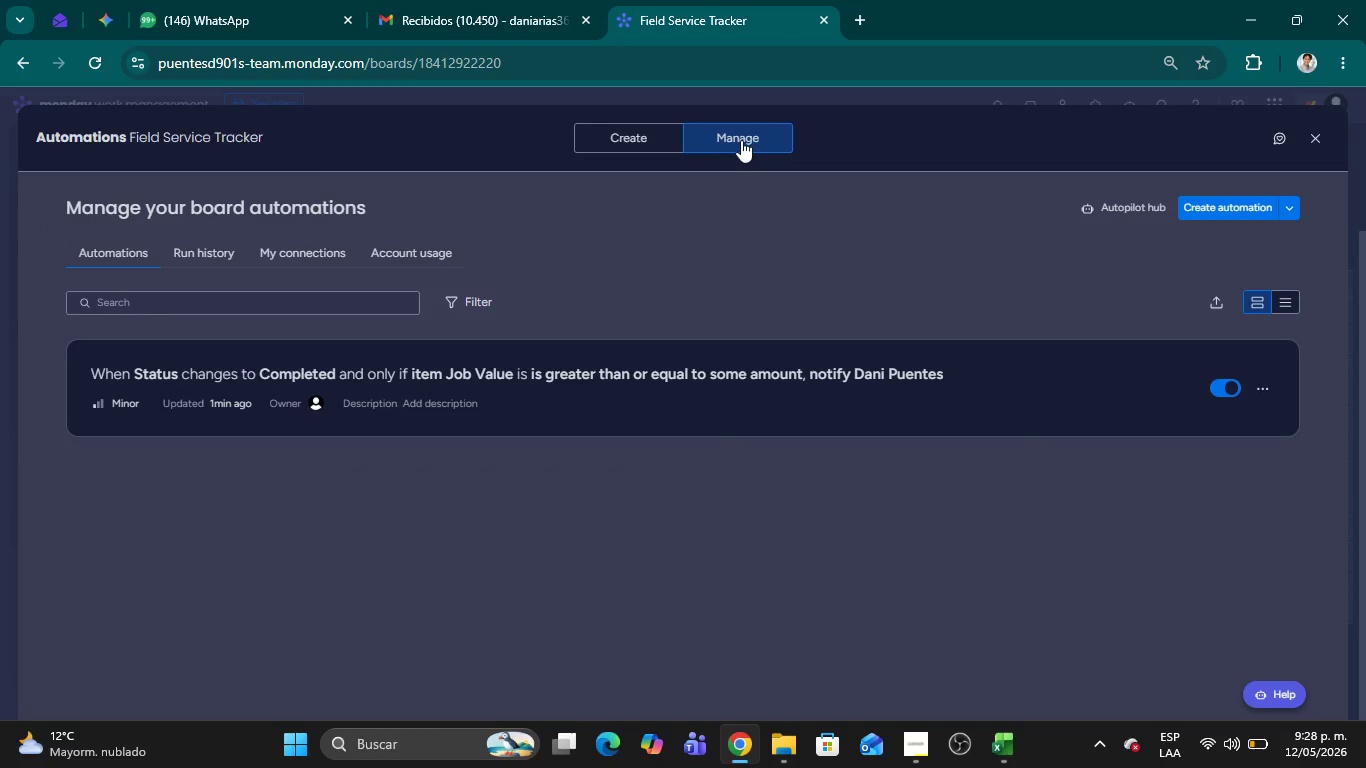 
wait(7.91)
 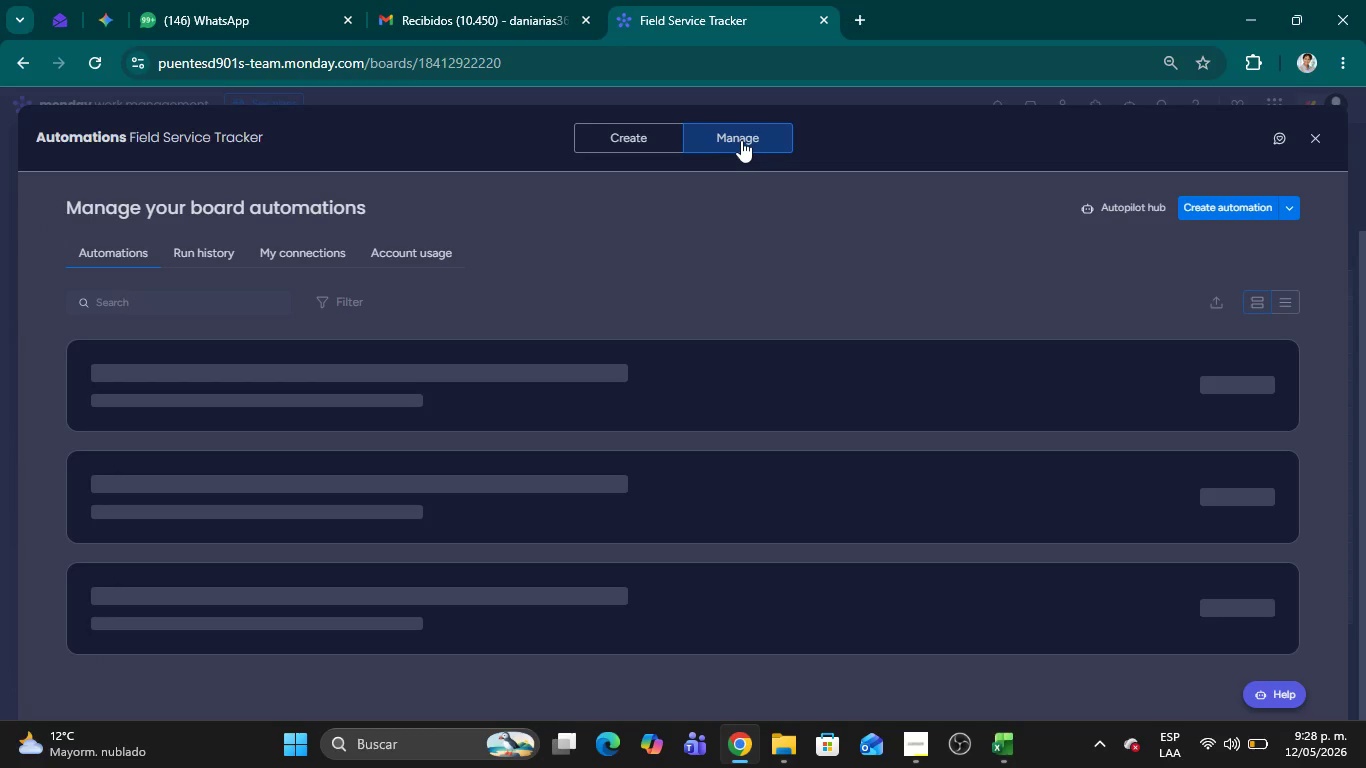 
left_click([779, 393])
 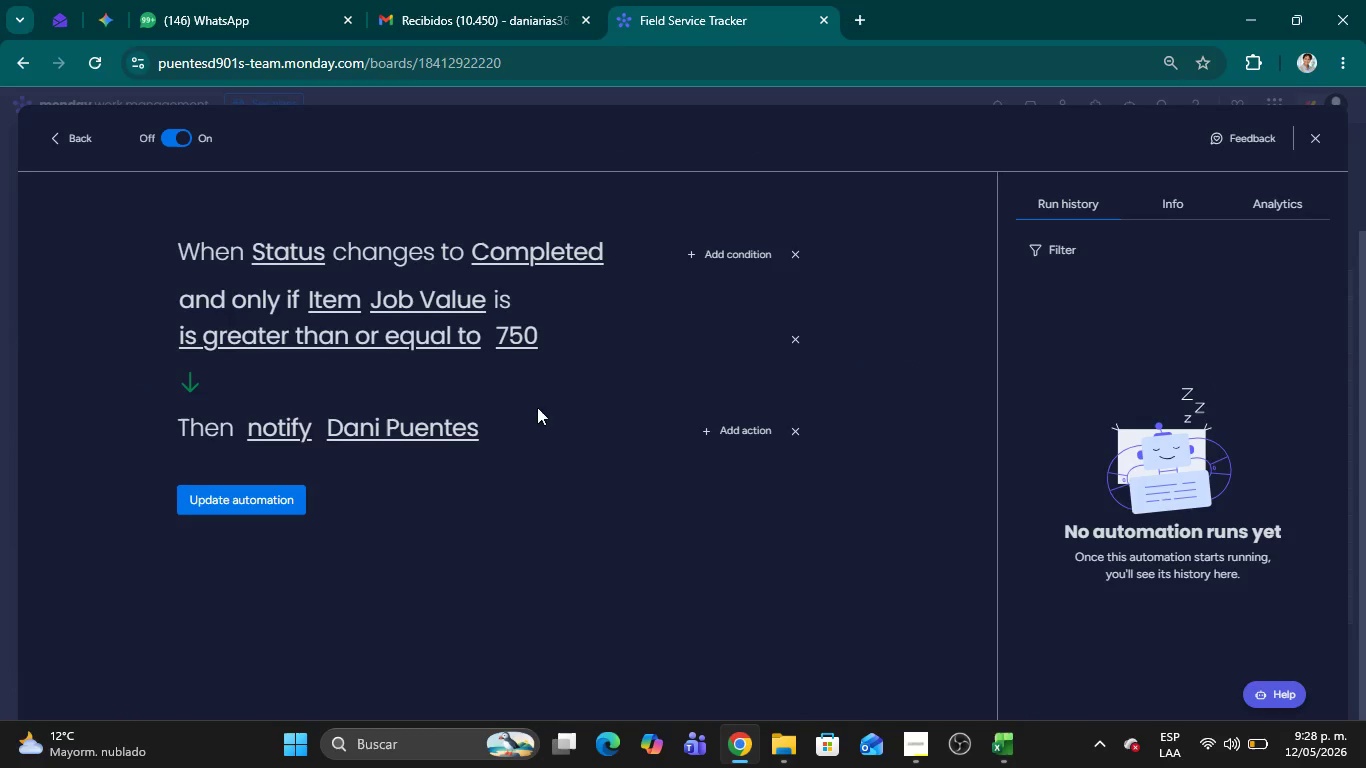 
left_click([413, 425])
 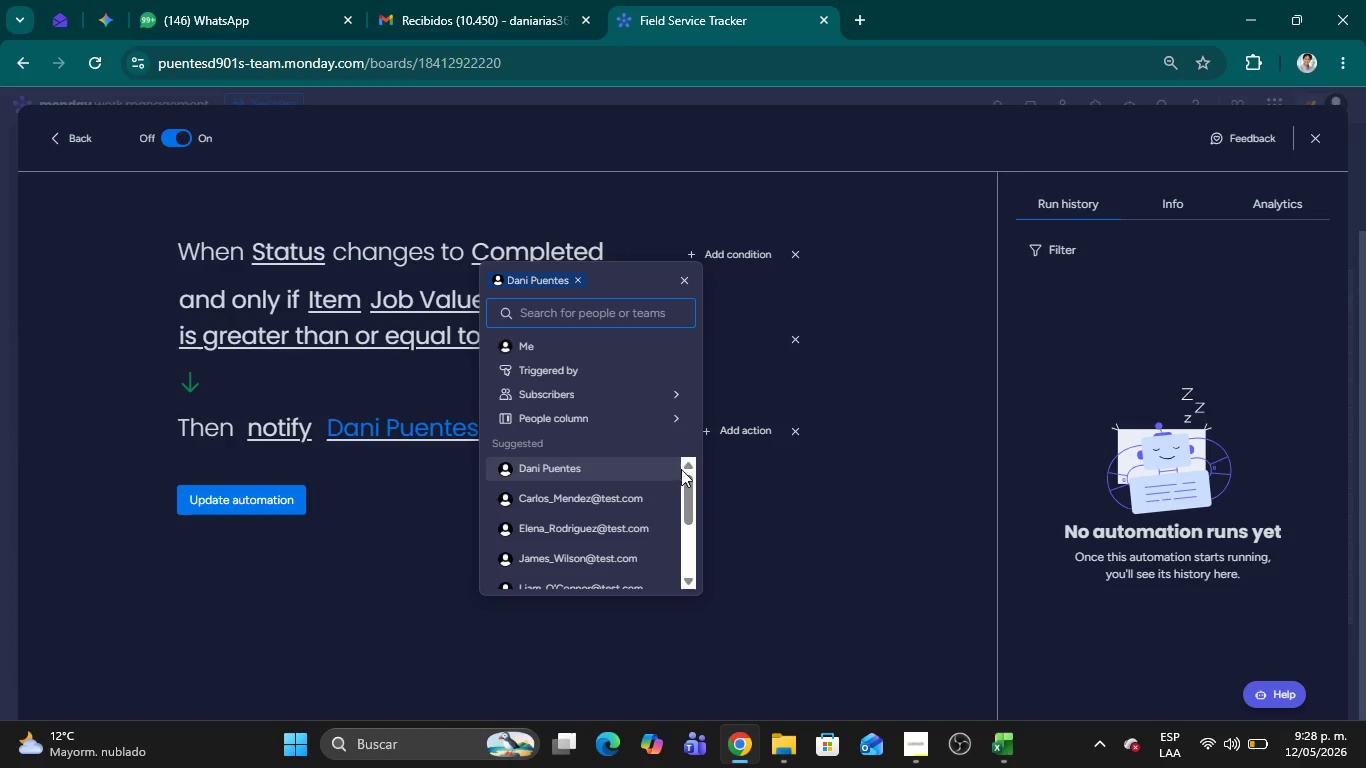 
left_click_drag(start_coordinate=[687, 486], to_coordinate=[690, 577])
 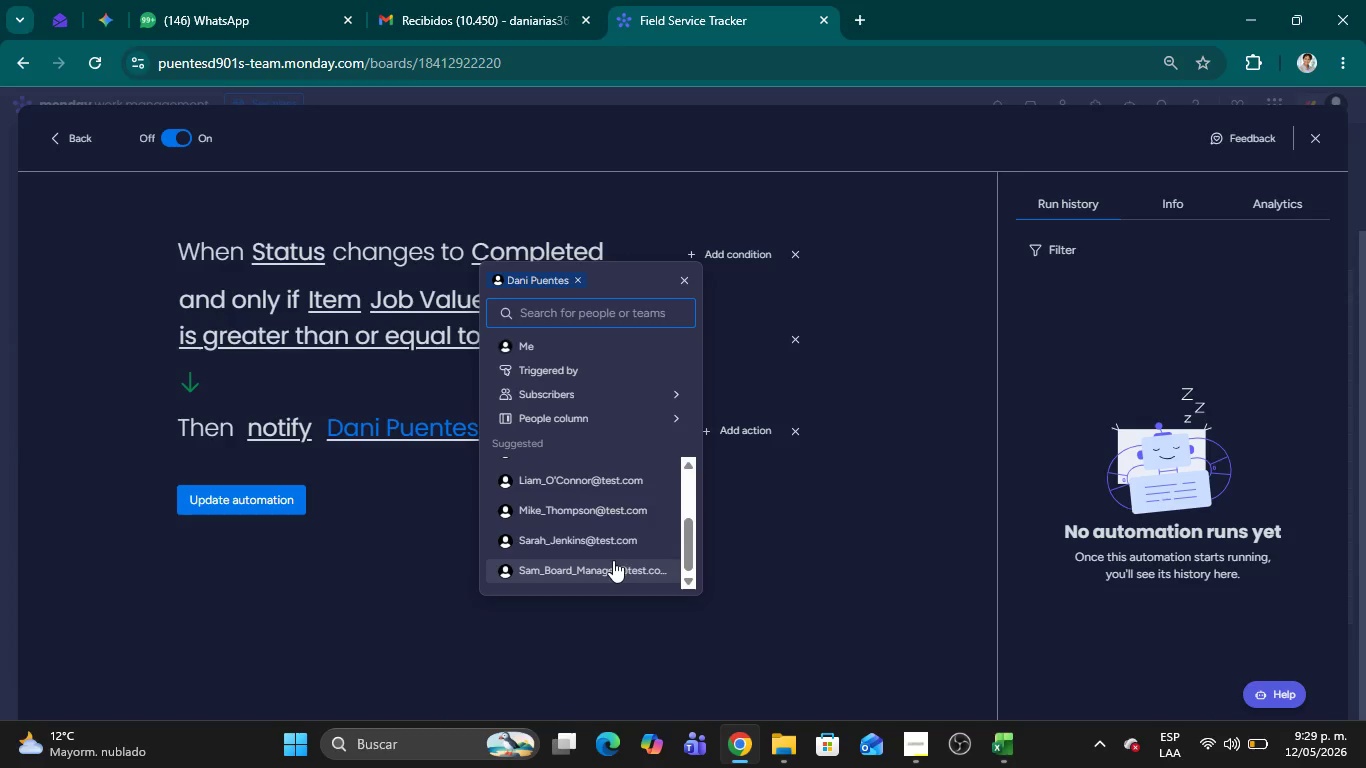 
left_click([613, 560])
 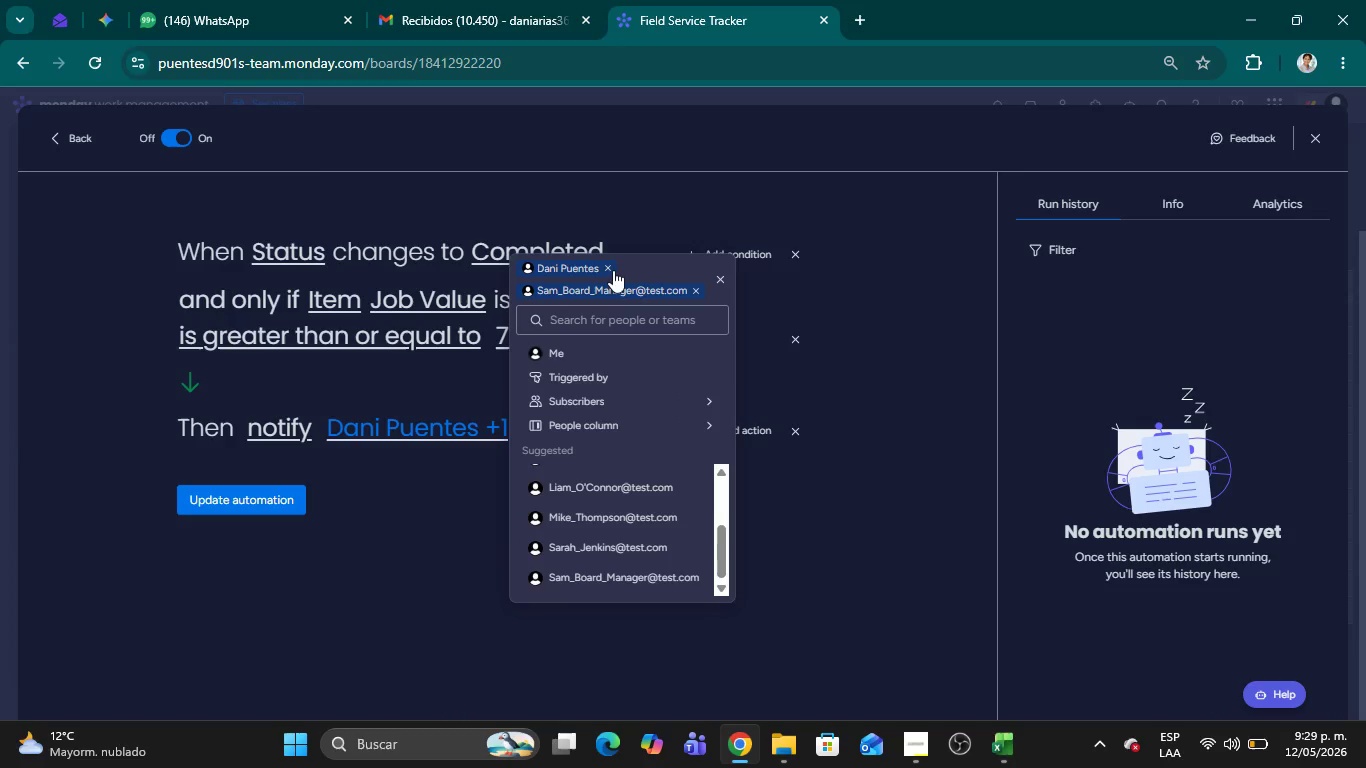 
left_click([608, 269])
 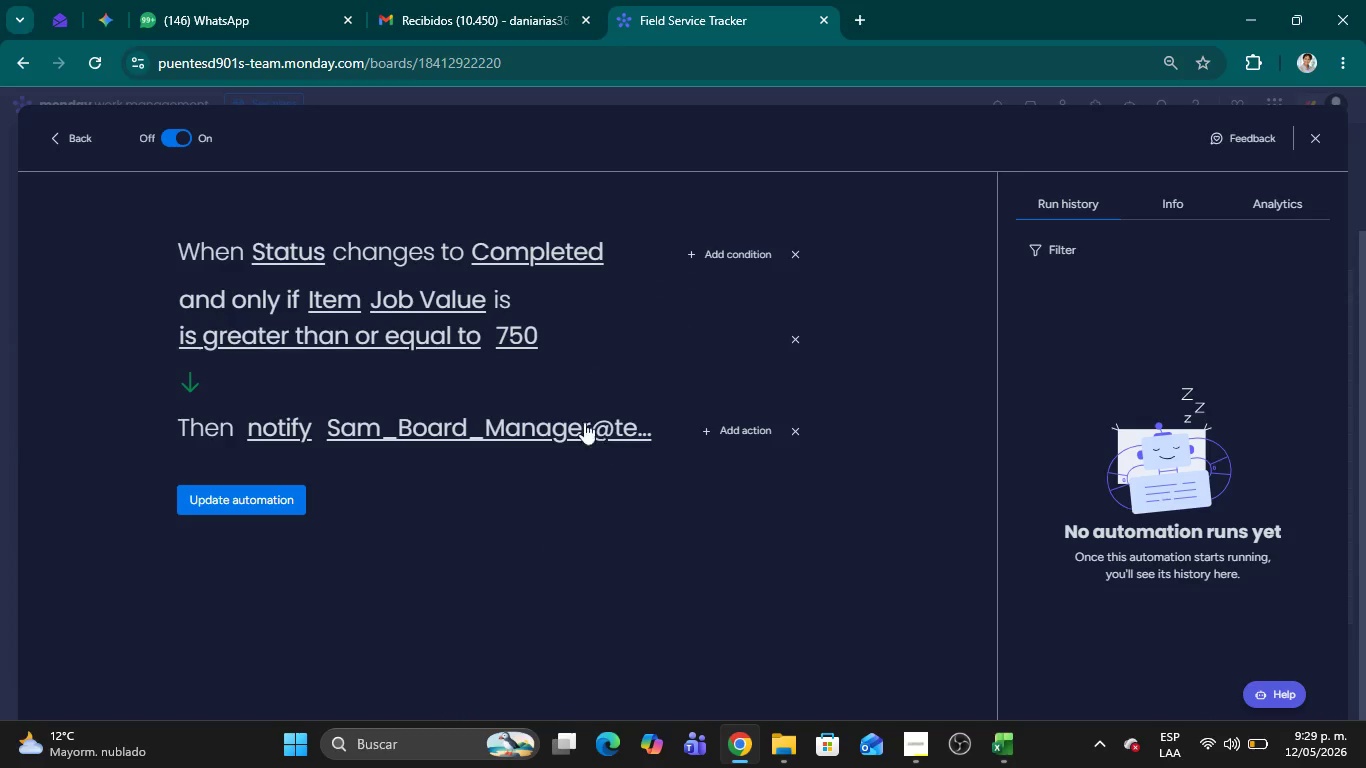 
left_click([566, 416])
 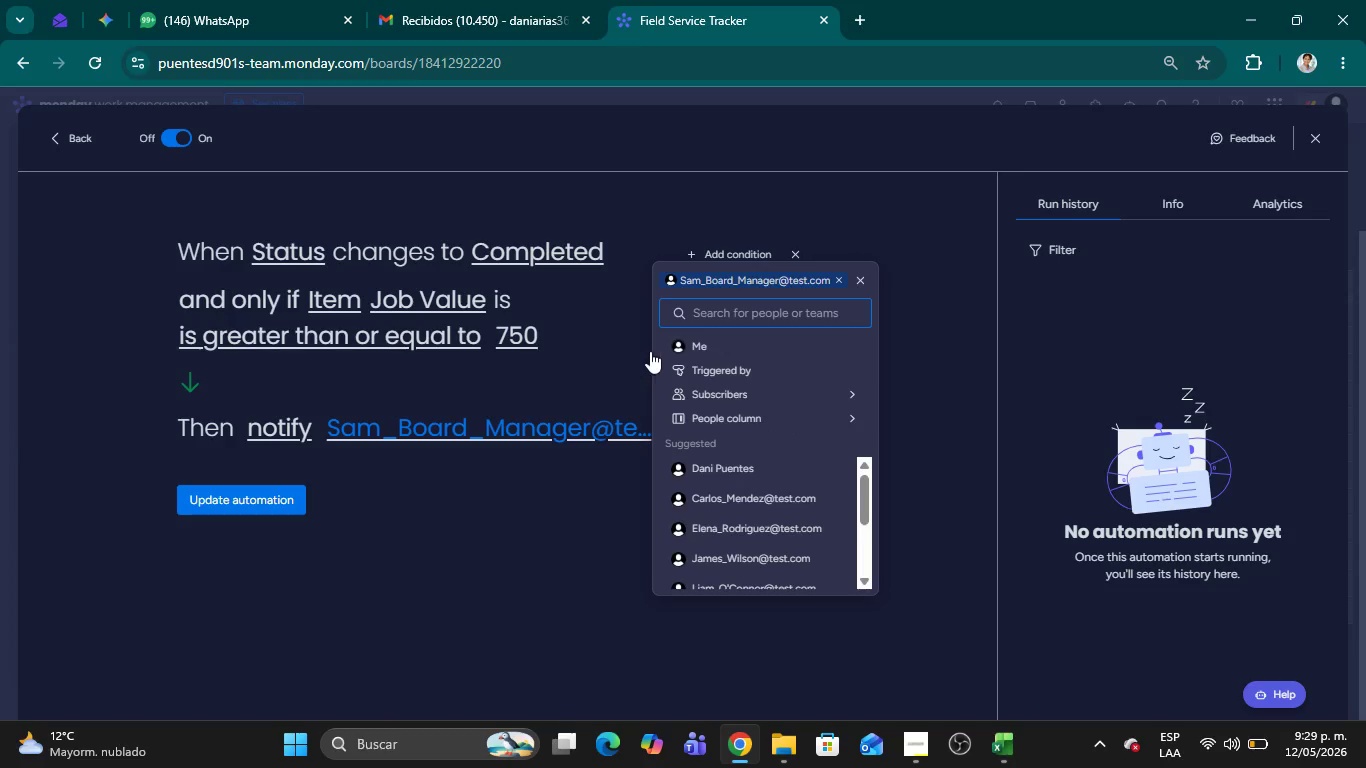 
left_click([687, 351])
 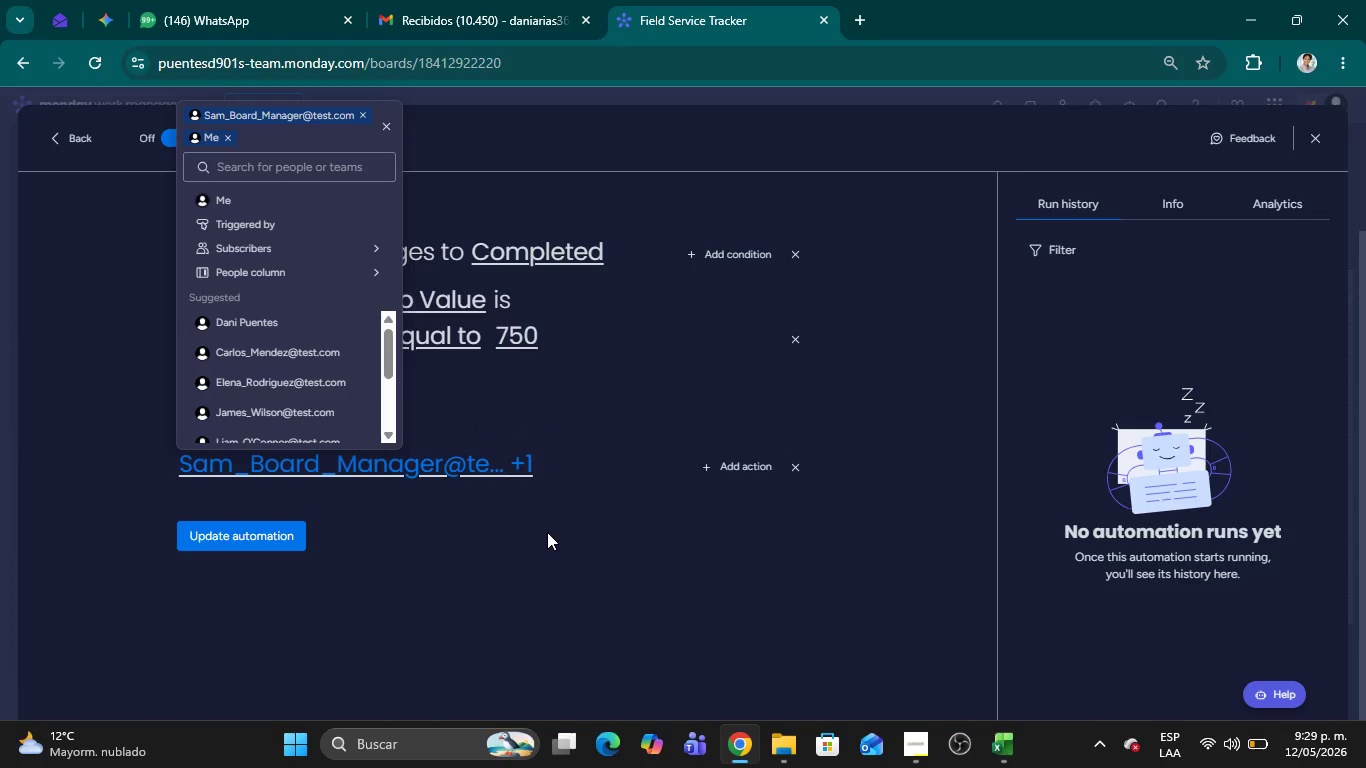 
left_click([547, 538])
 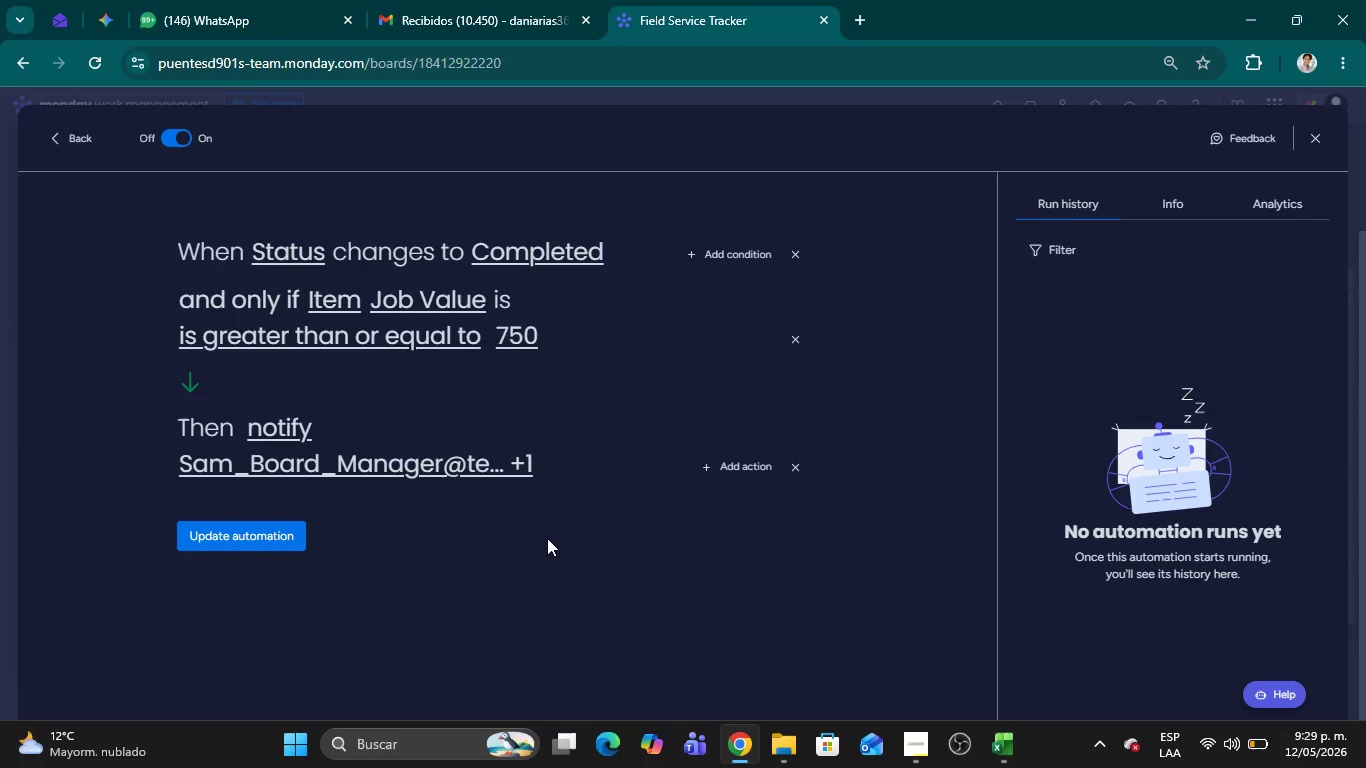 
left_click_drag(start_coordinate=[547, 538], to_coordinate=[263, 538])
 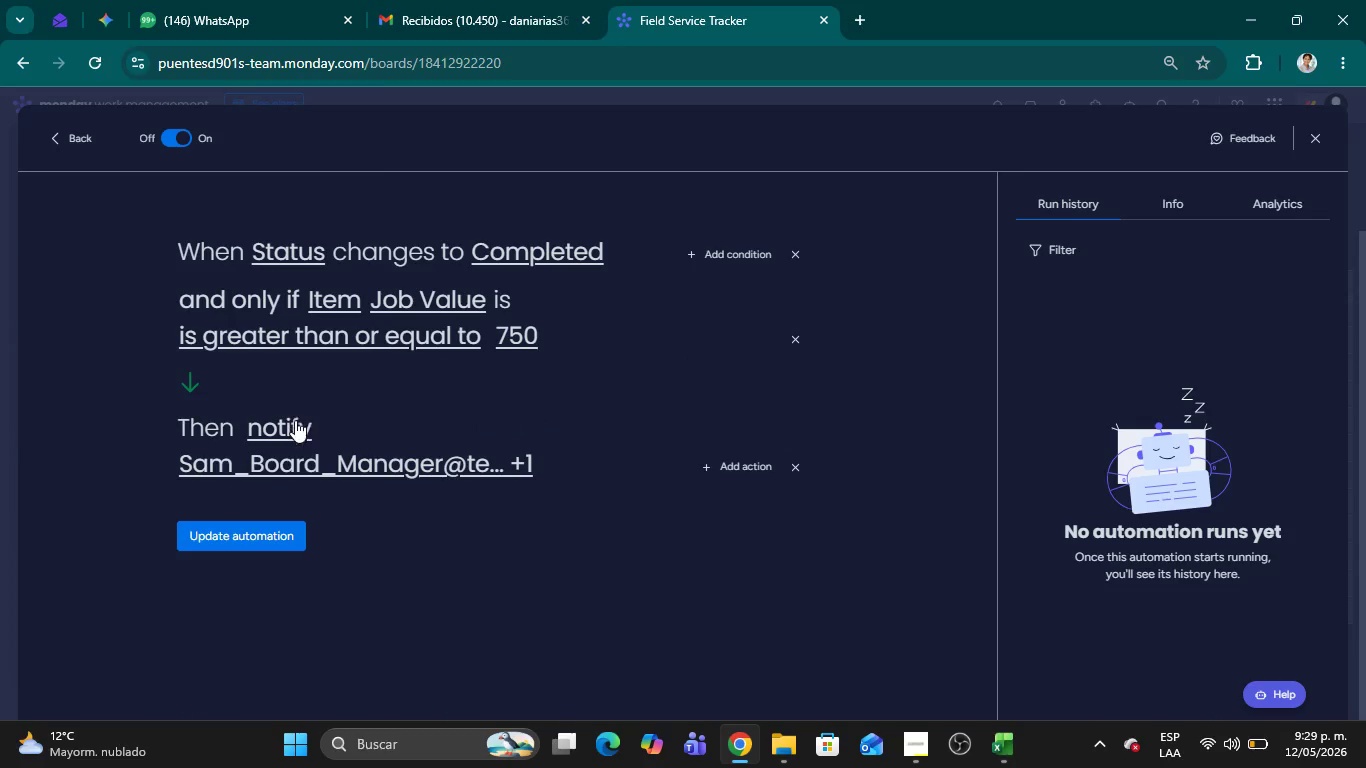 
left_click([293, 424])
 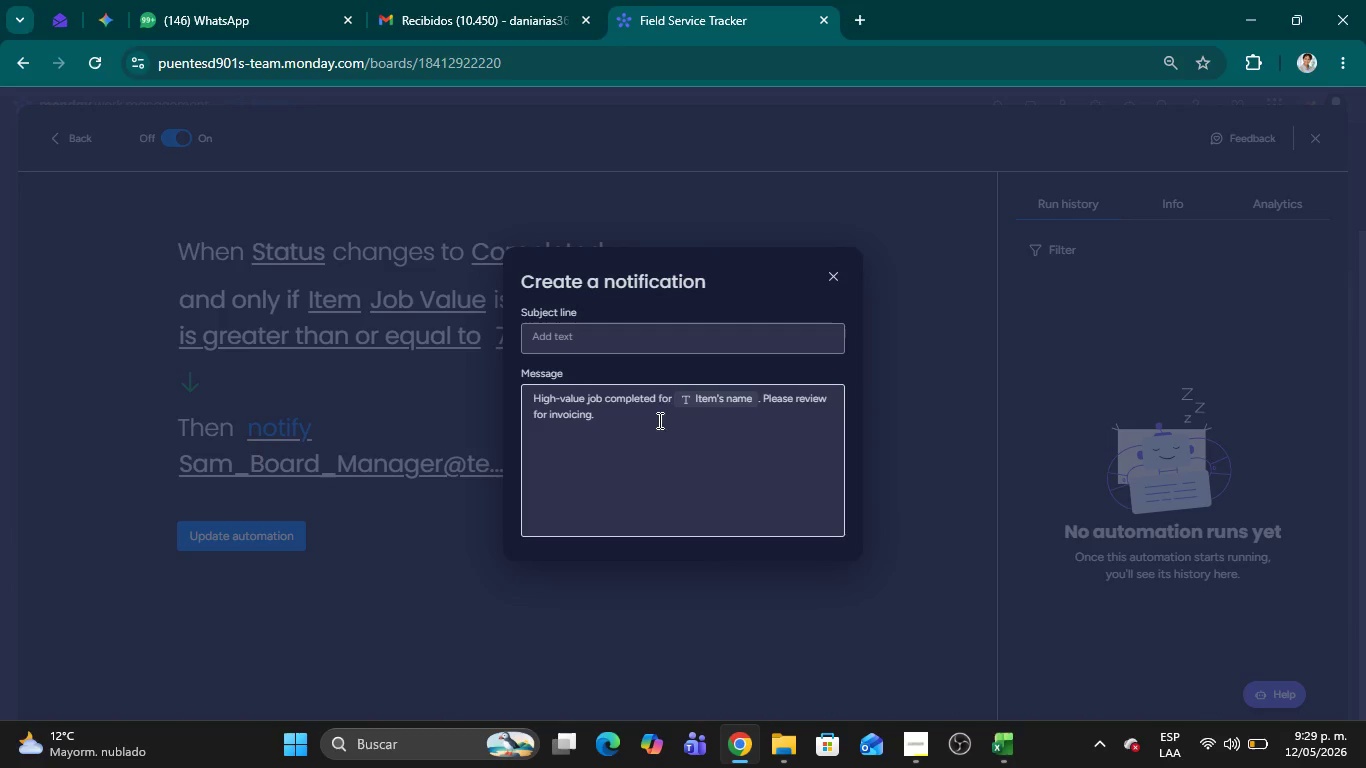 
left_click([645, 605])
 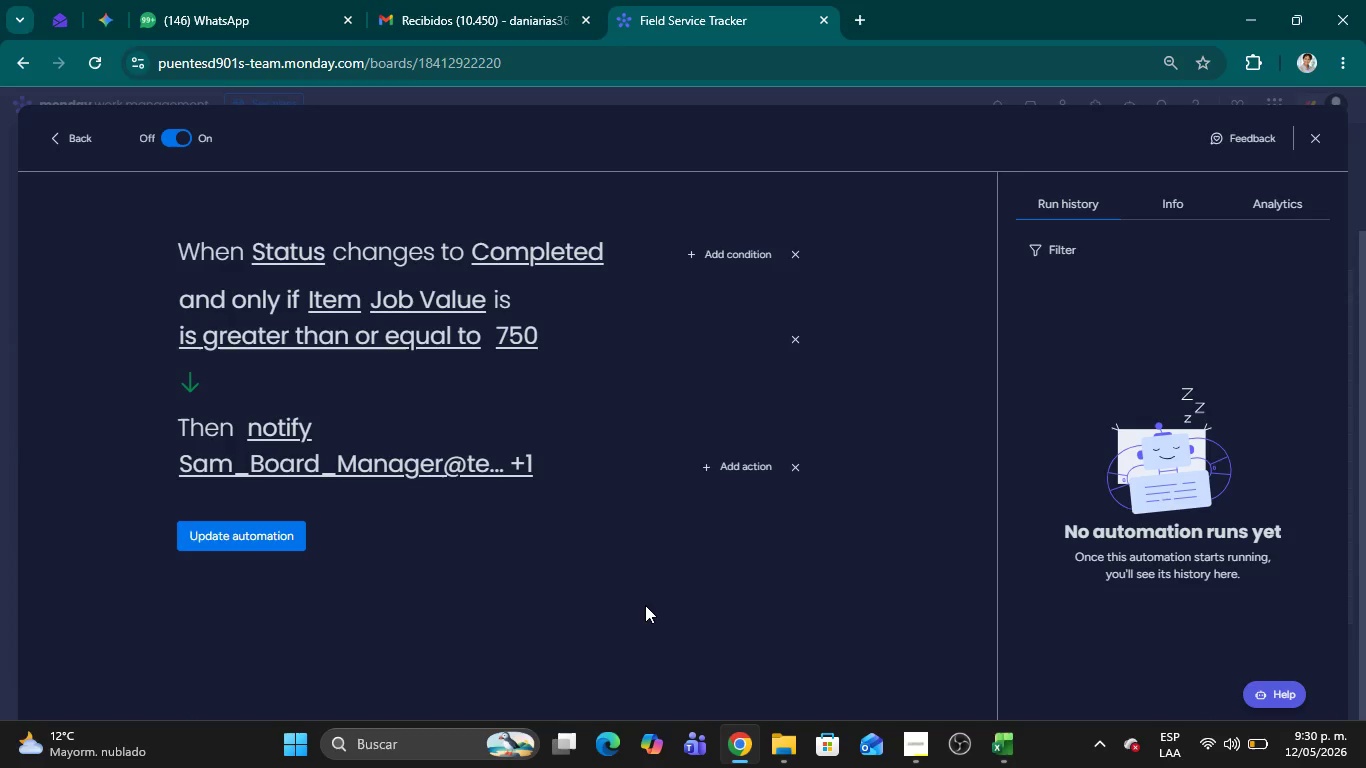 
wait(69.38)
 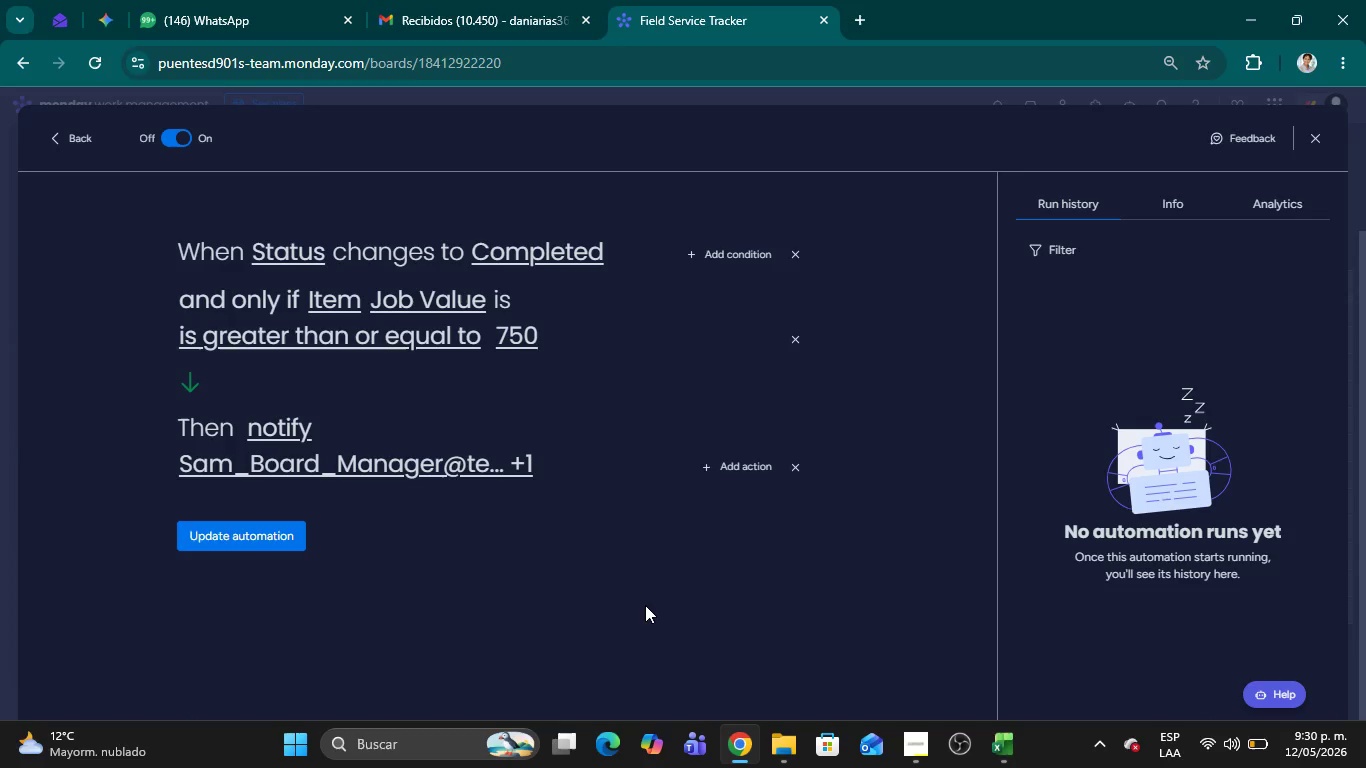 
left_click([272, 424])
 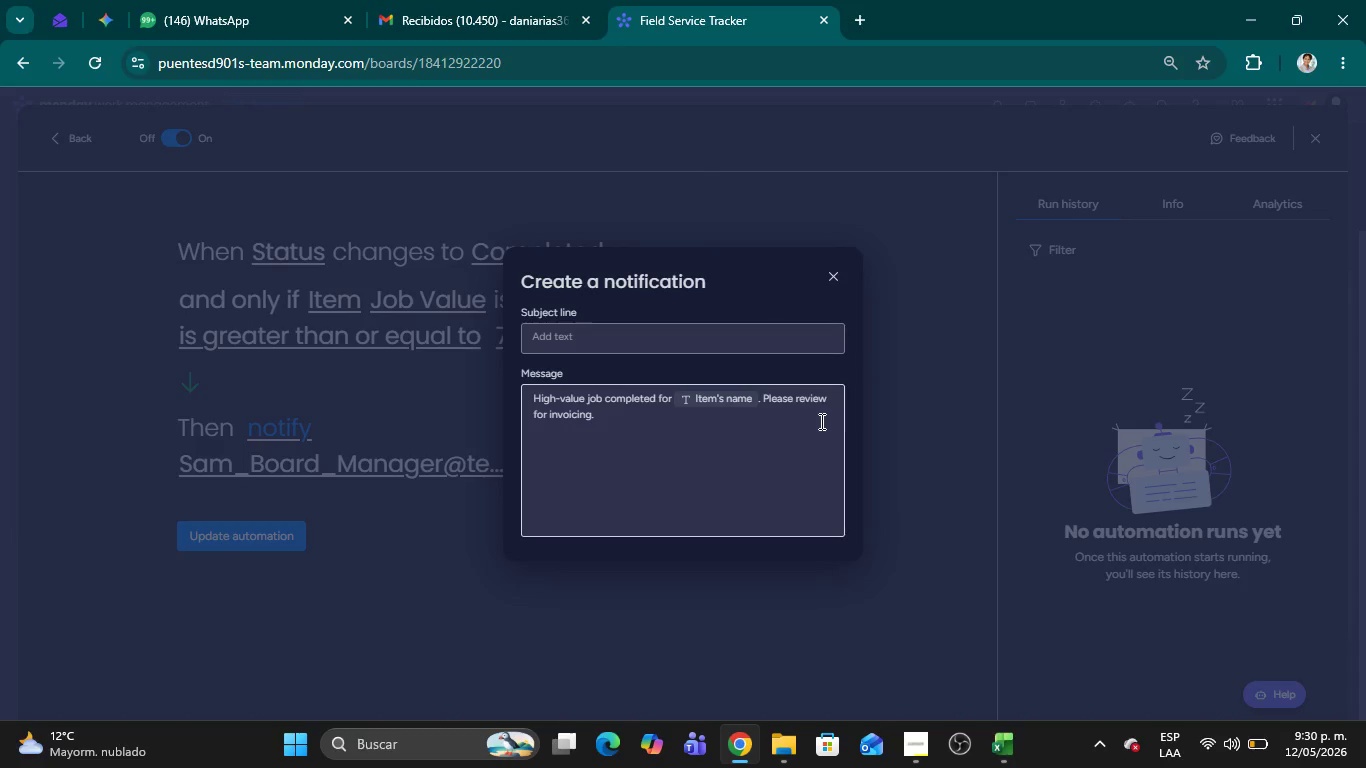 
wait(8.72)
 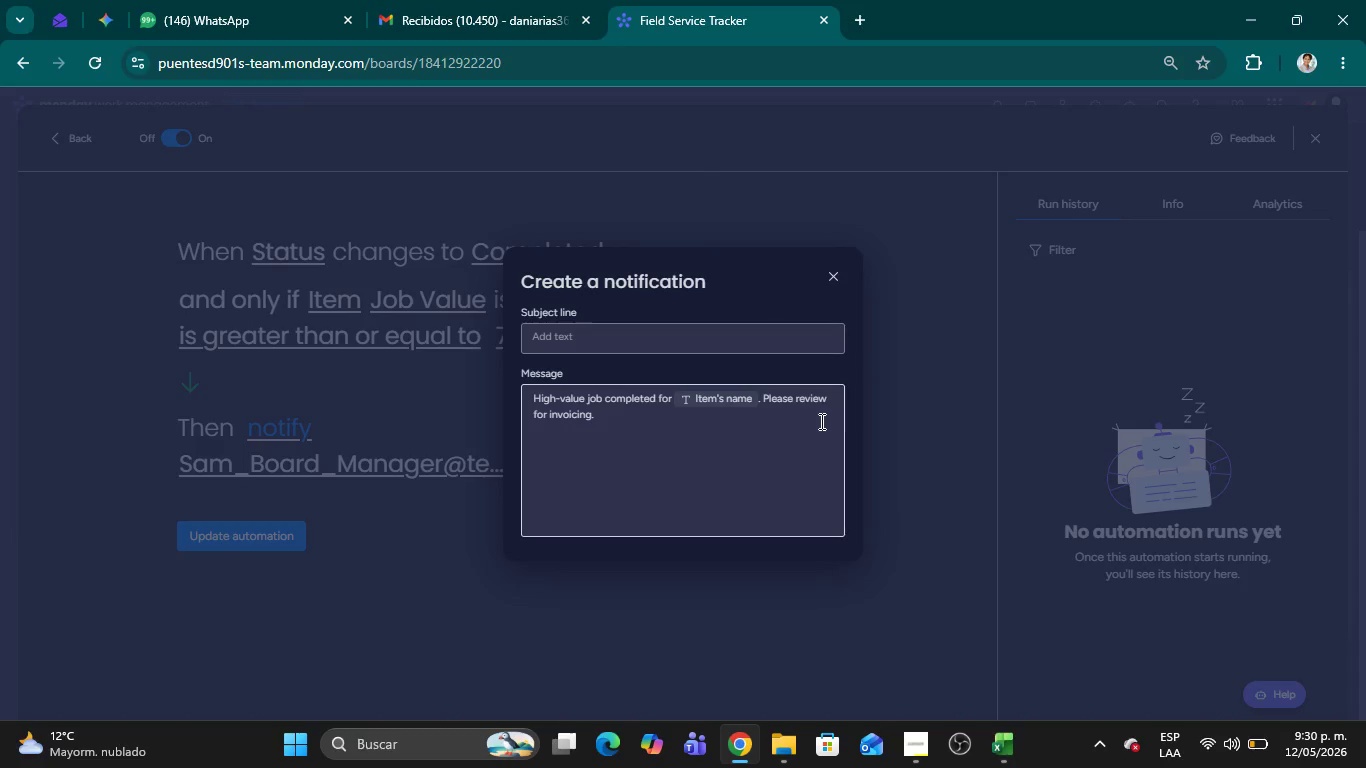 
left_click([452, 587])
 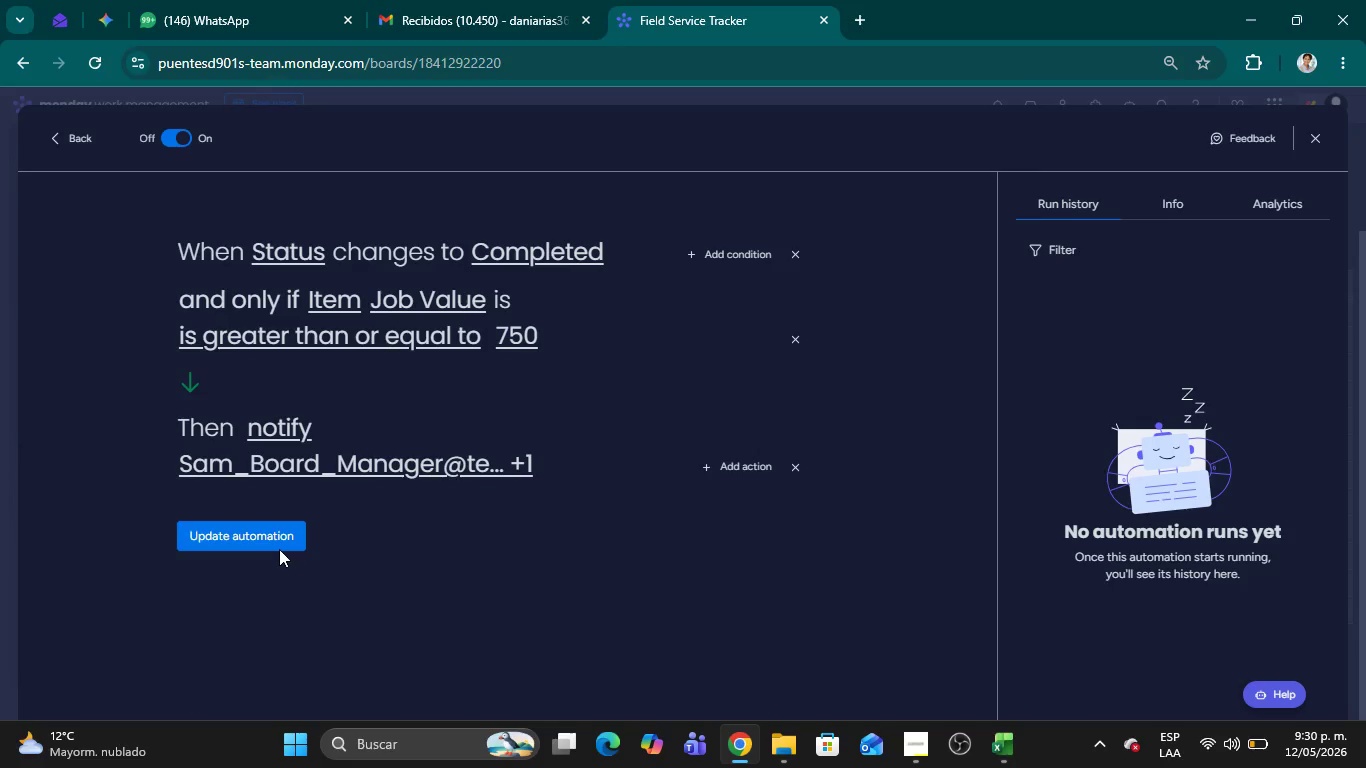 
left_click([276, 549])
 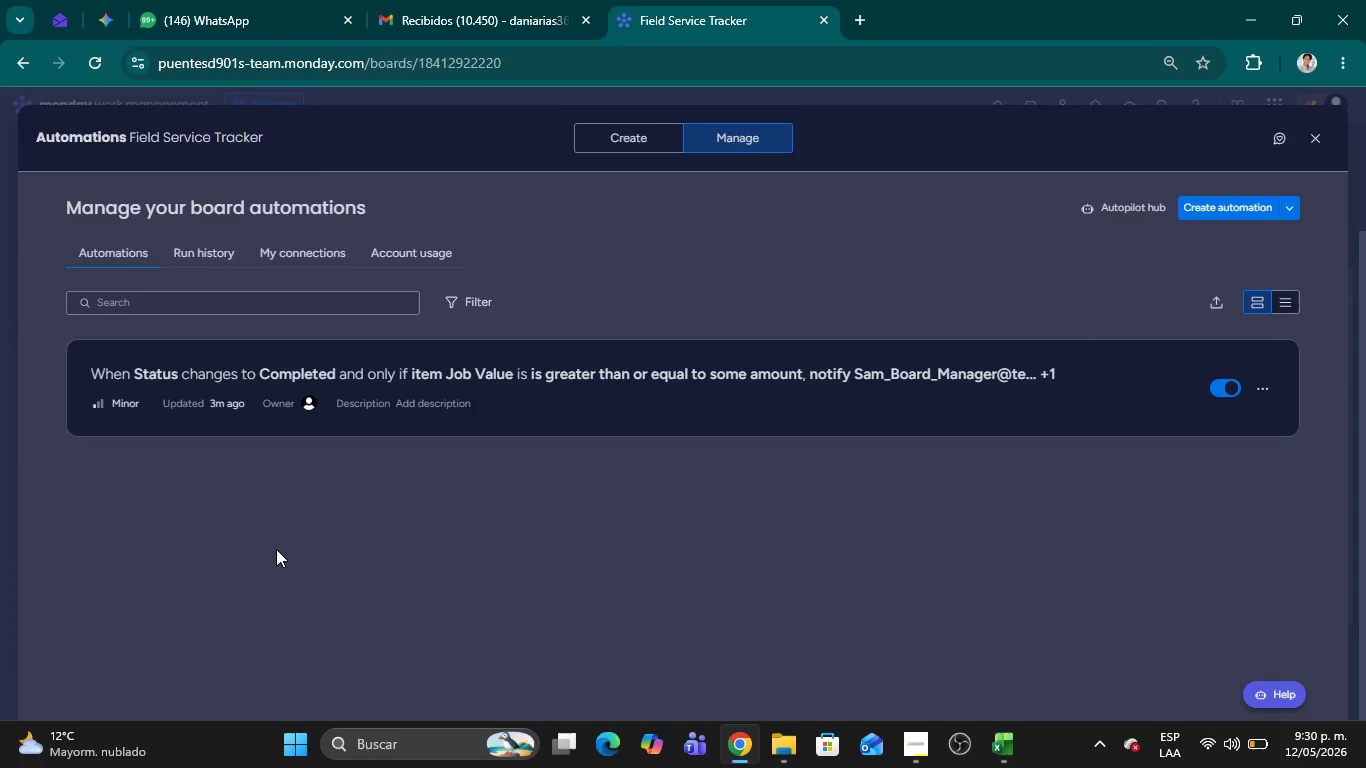 
wait(30.5)
 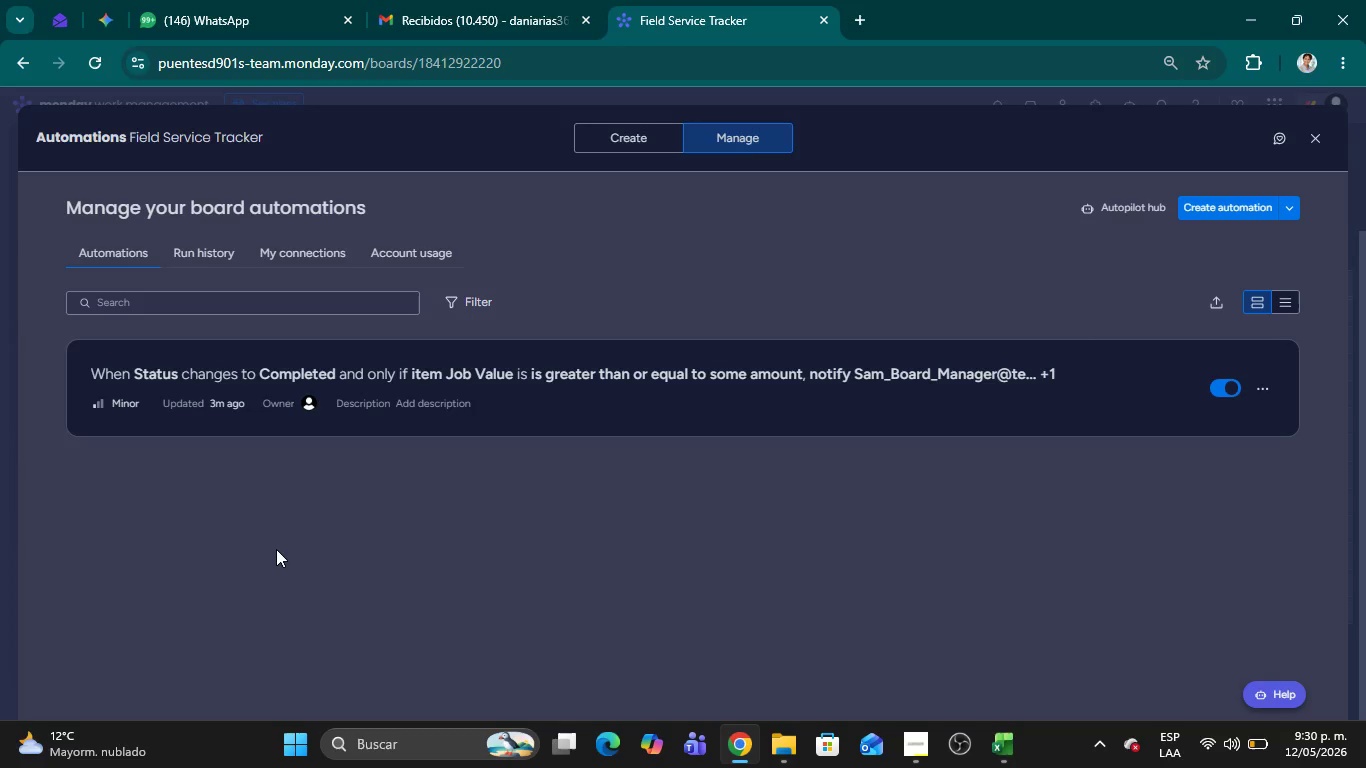 
left_click([933, 743])